 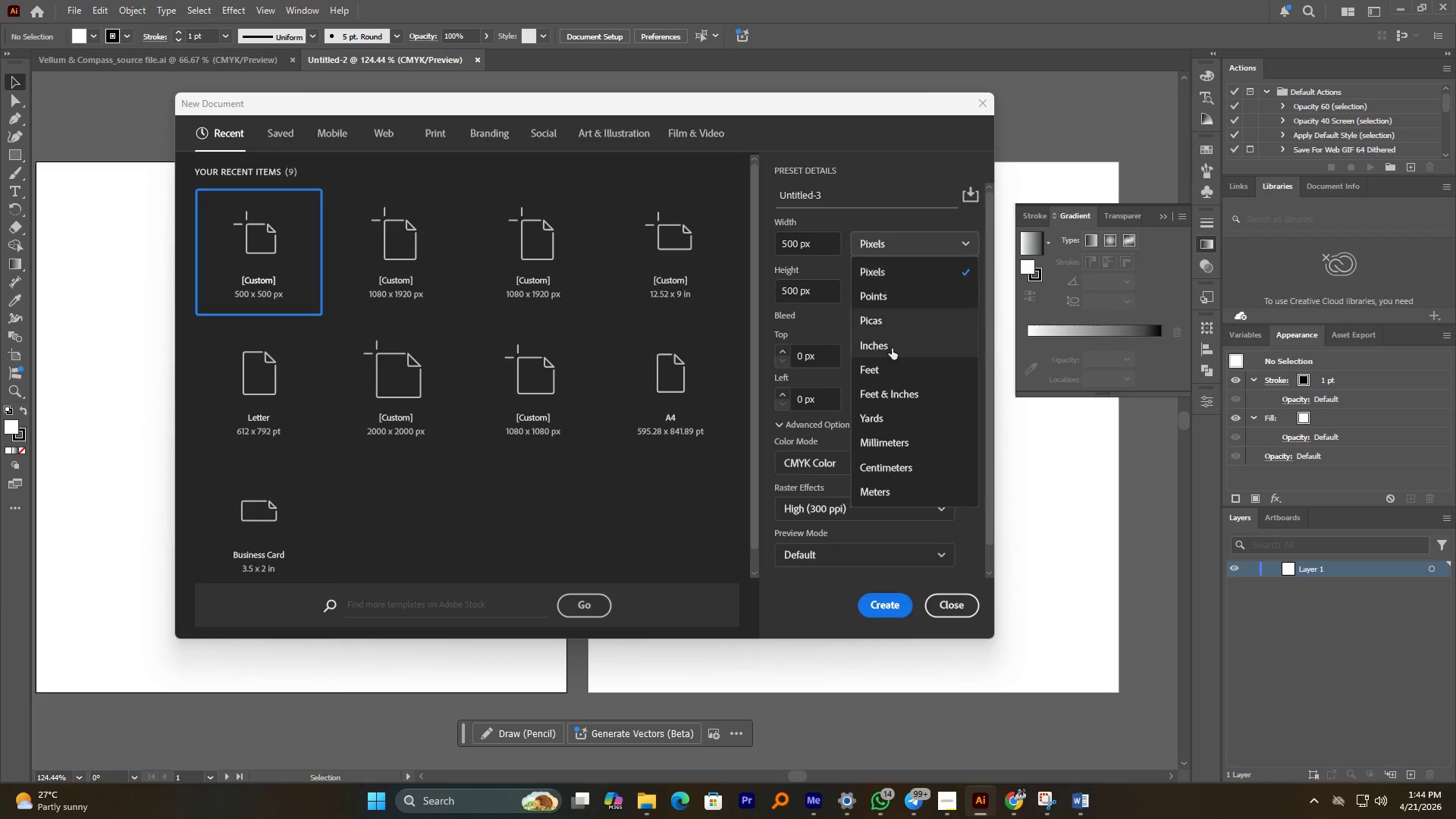 
left_click([901, 444])
 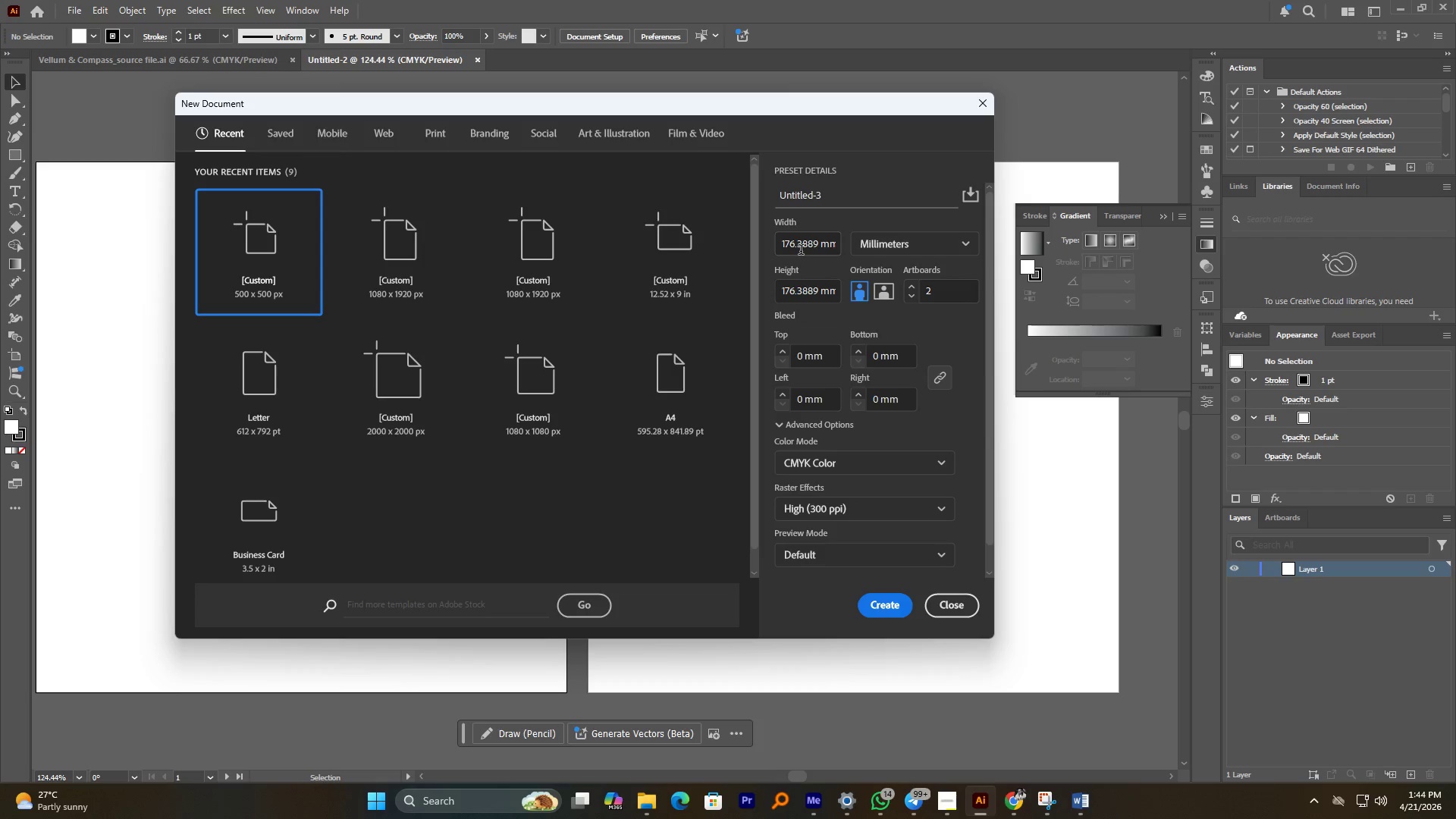 
double_click([801, 250])
 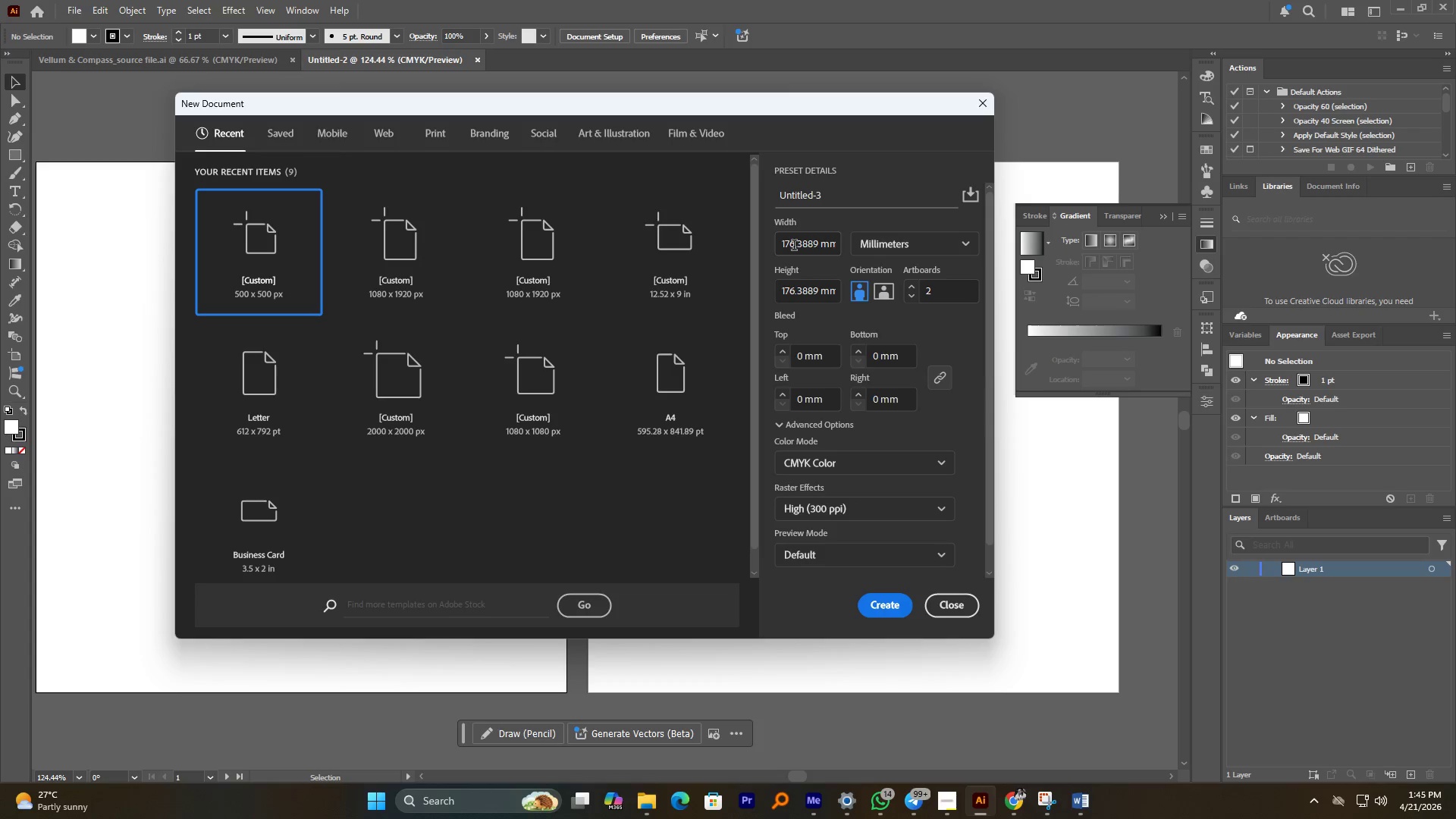 
double_click([794, 246])
 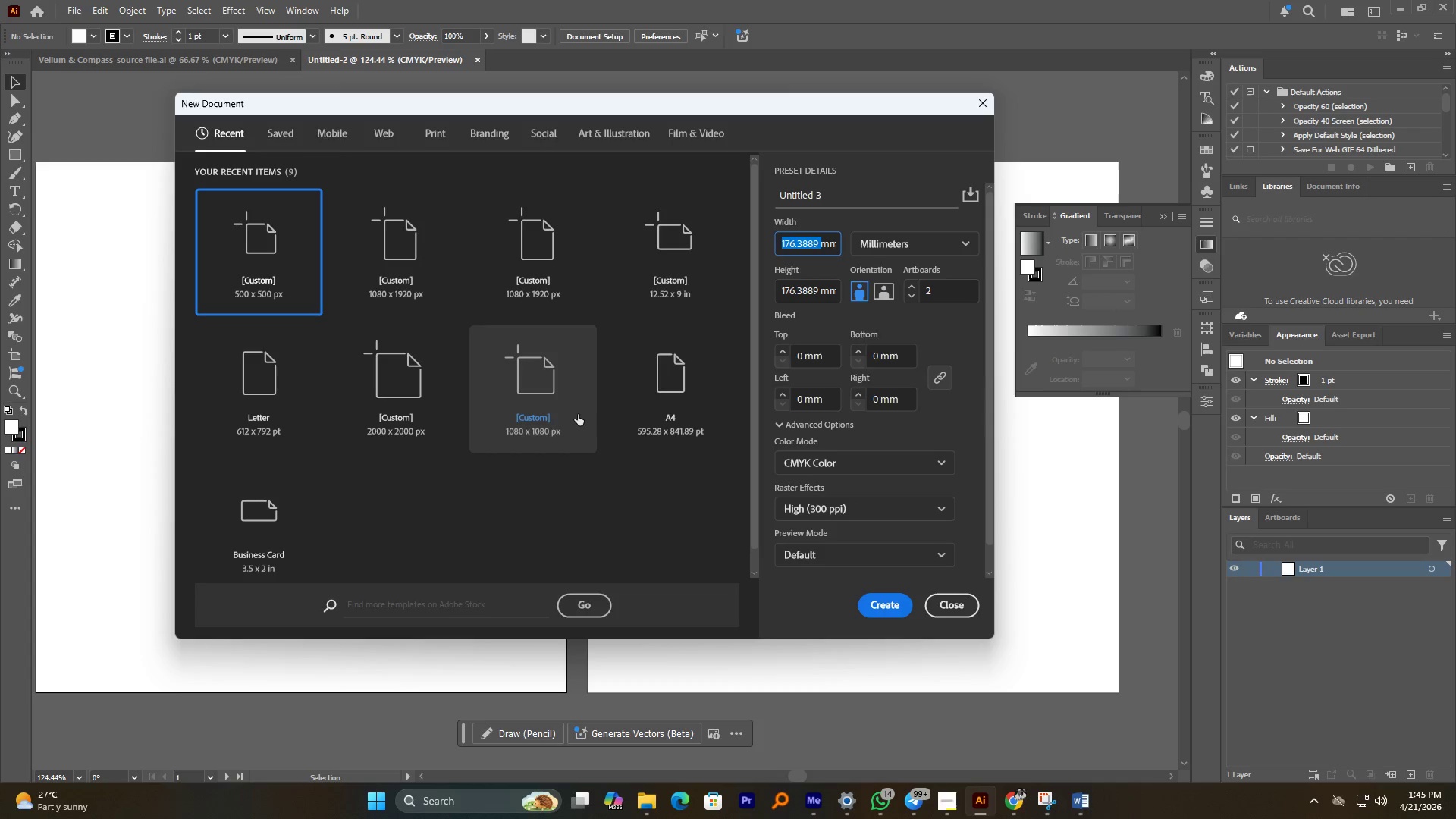 
left_click([651, 379])
 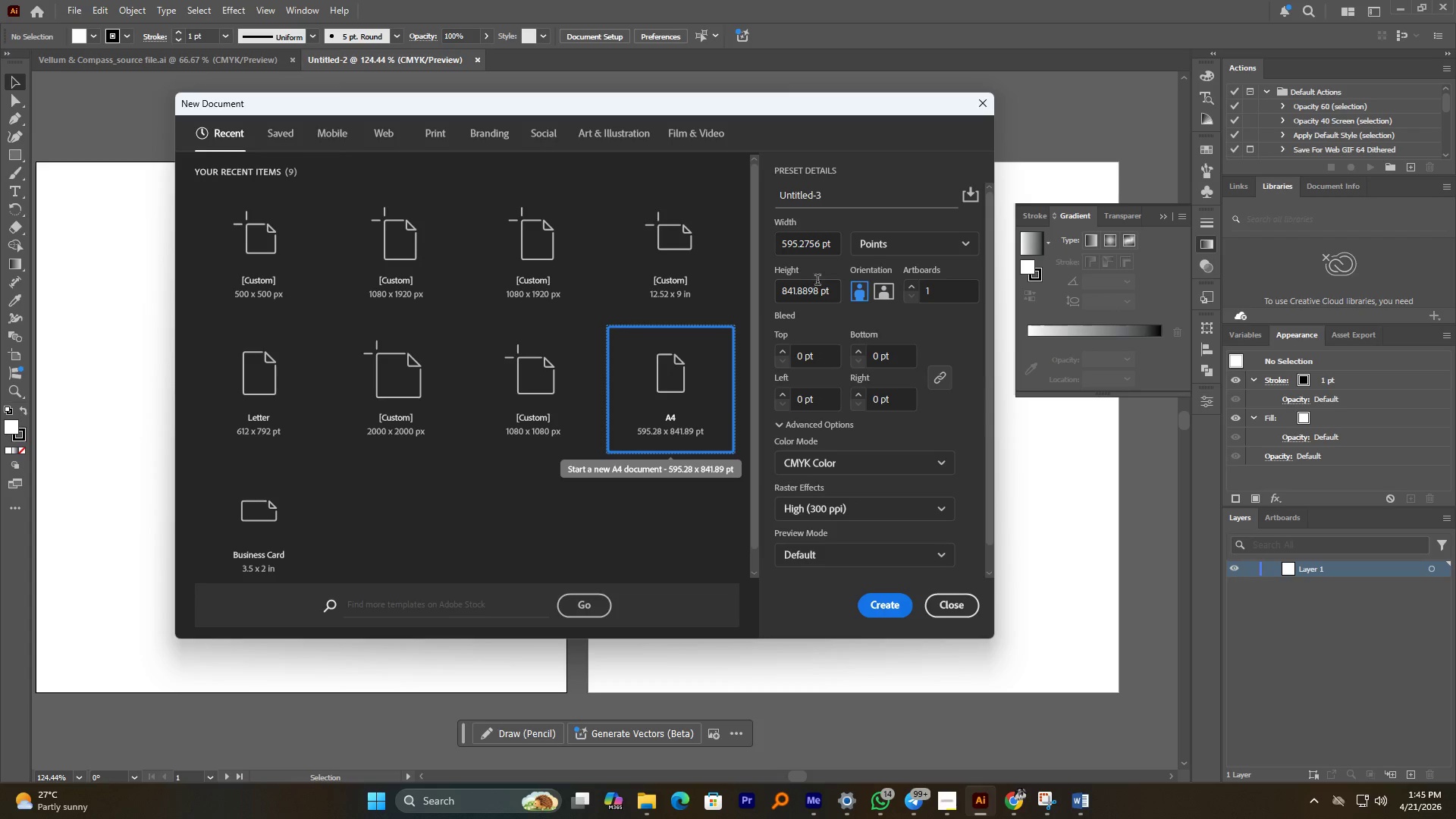 
left_click([864, 243])
 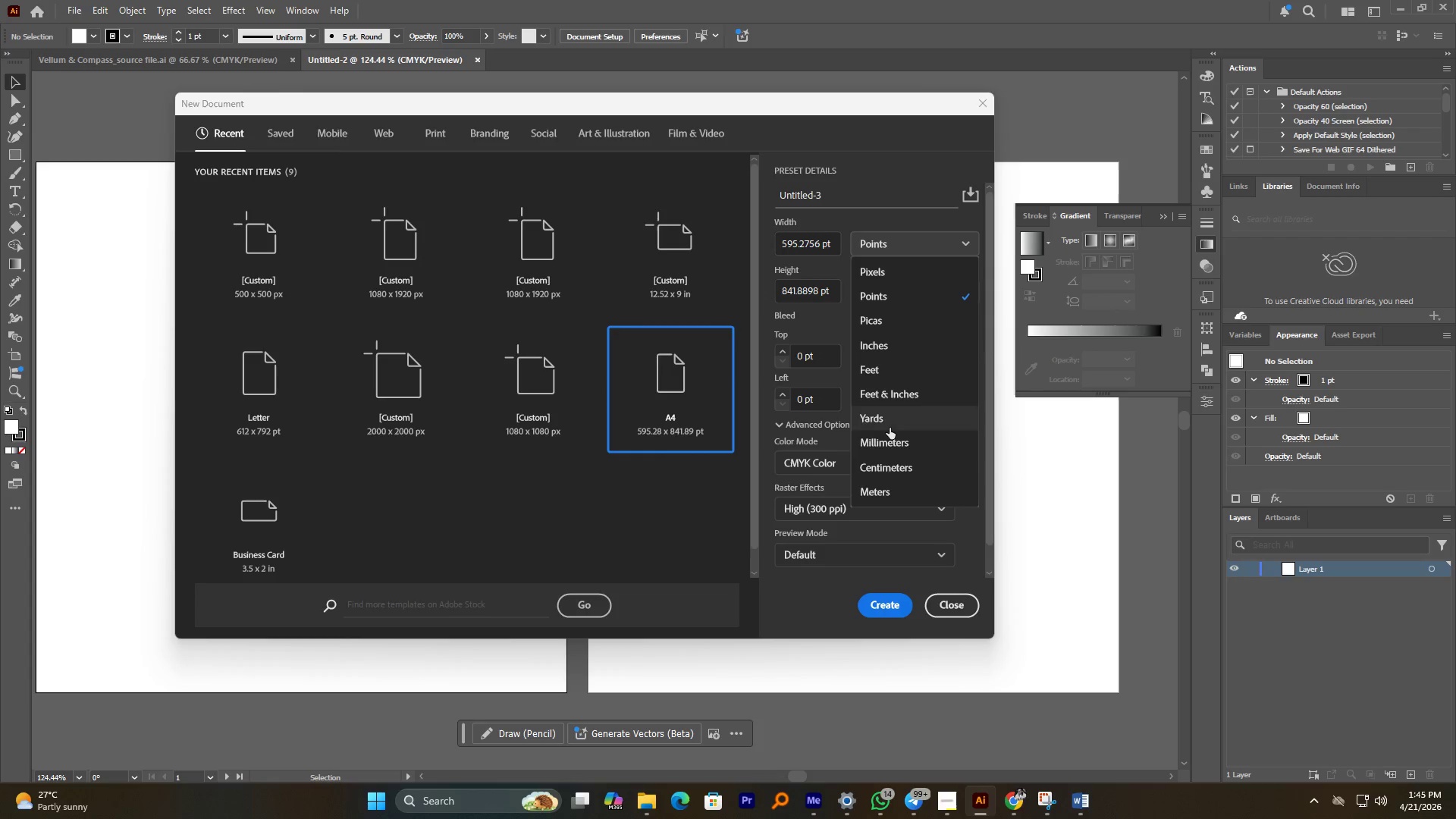 
left_click([886, 441])
 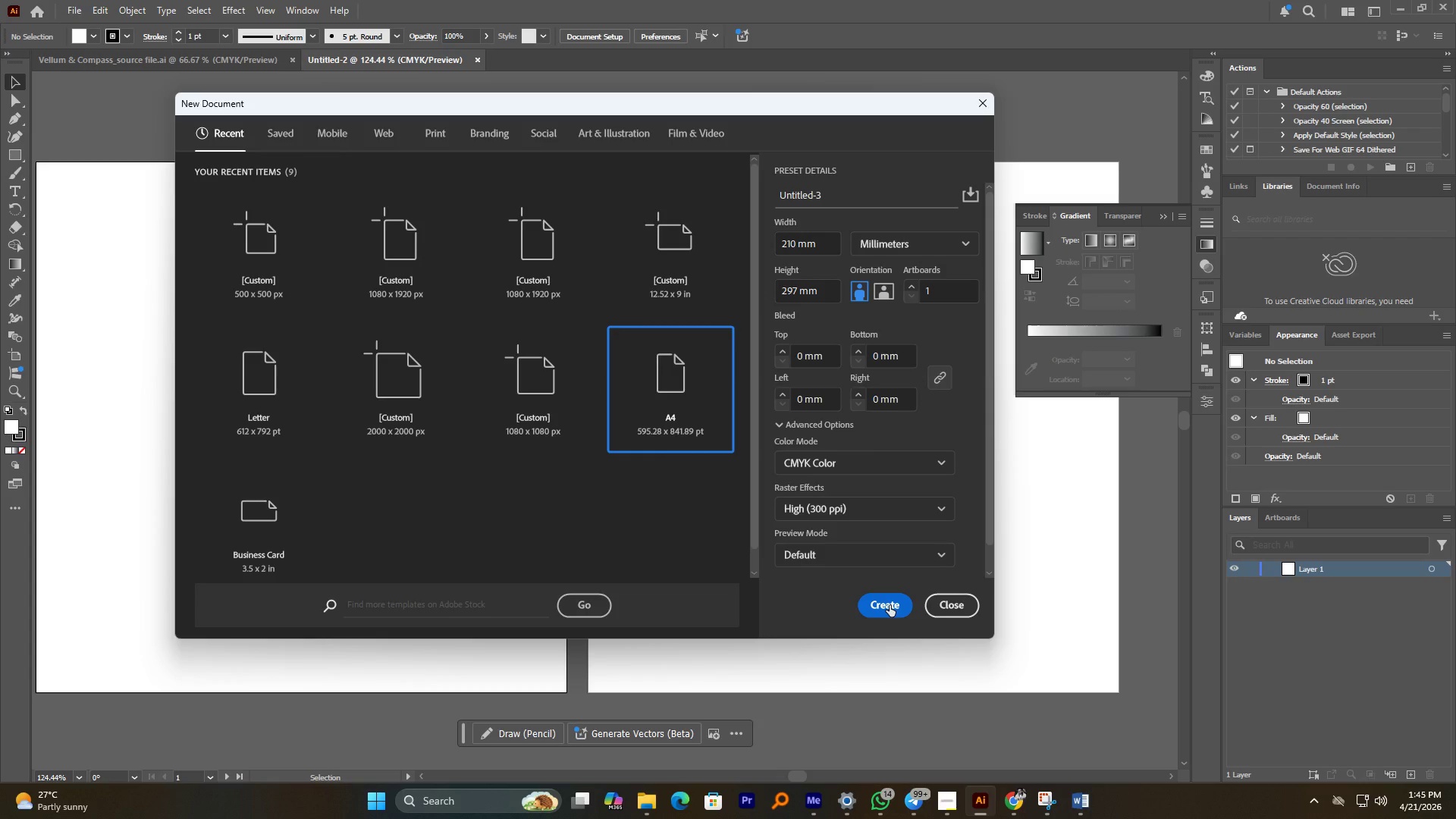 
wait(5.03)
 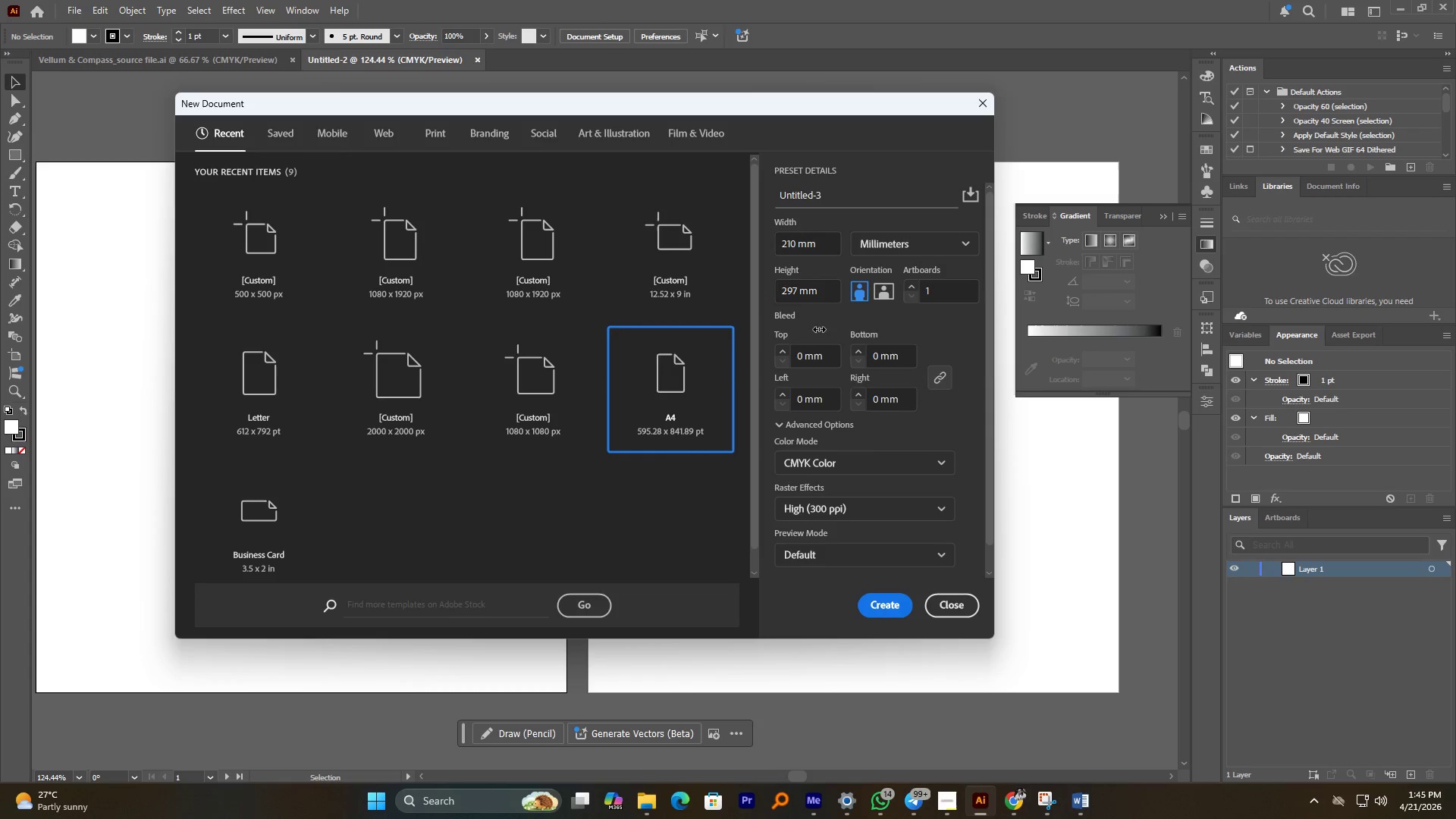 
left_click([890, 605])
 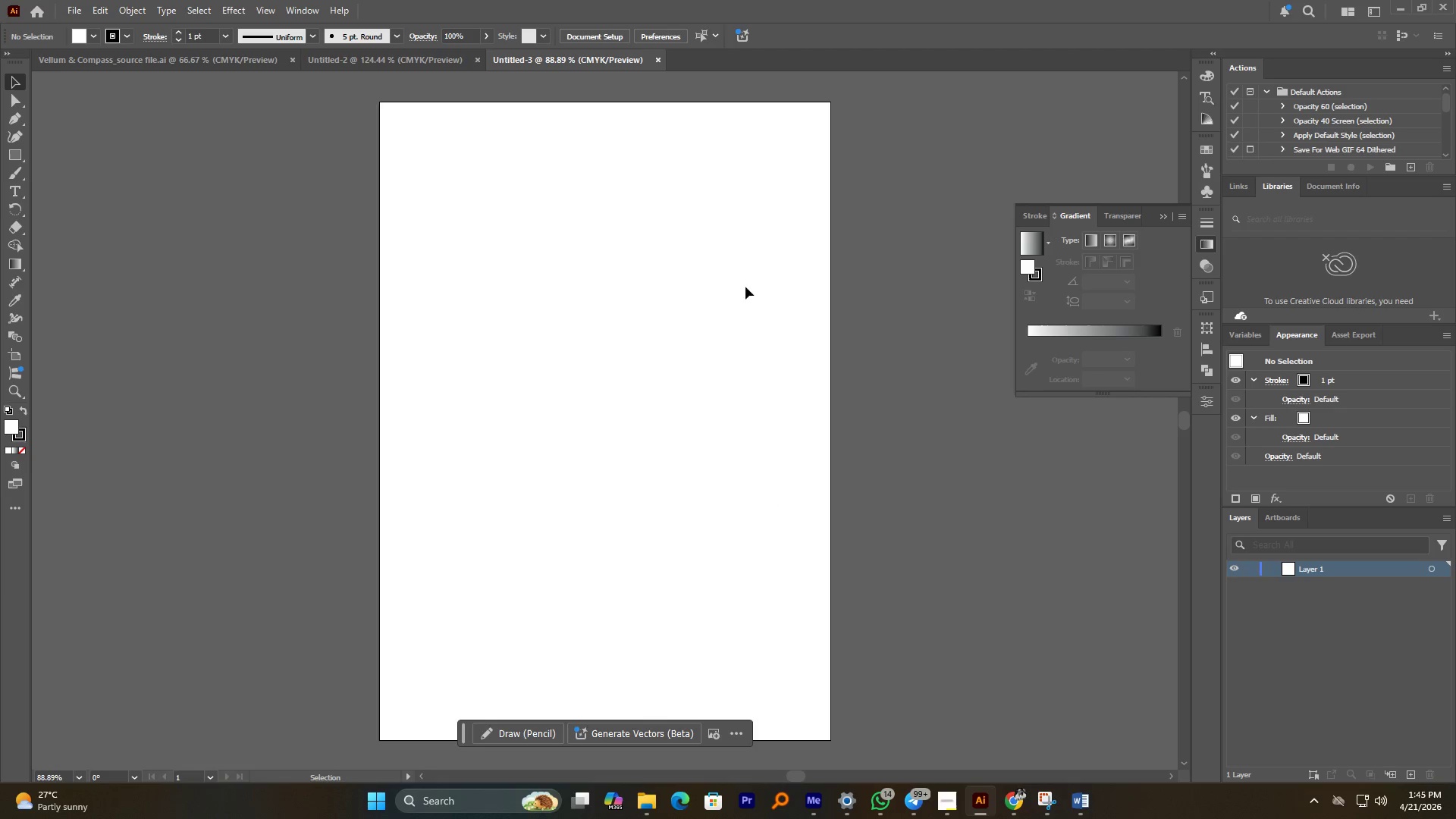 
hold_key(key=AltLeft, duration=0.67)
 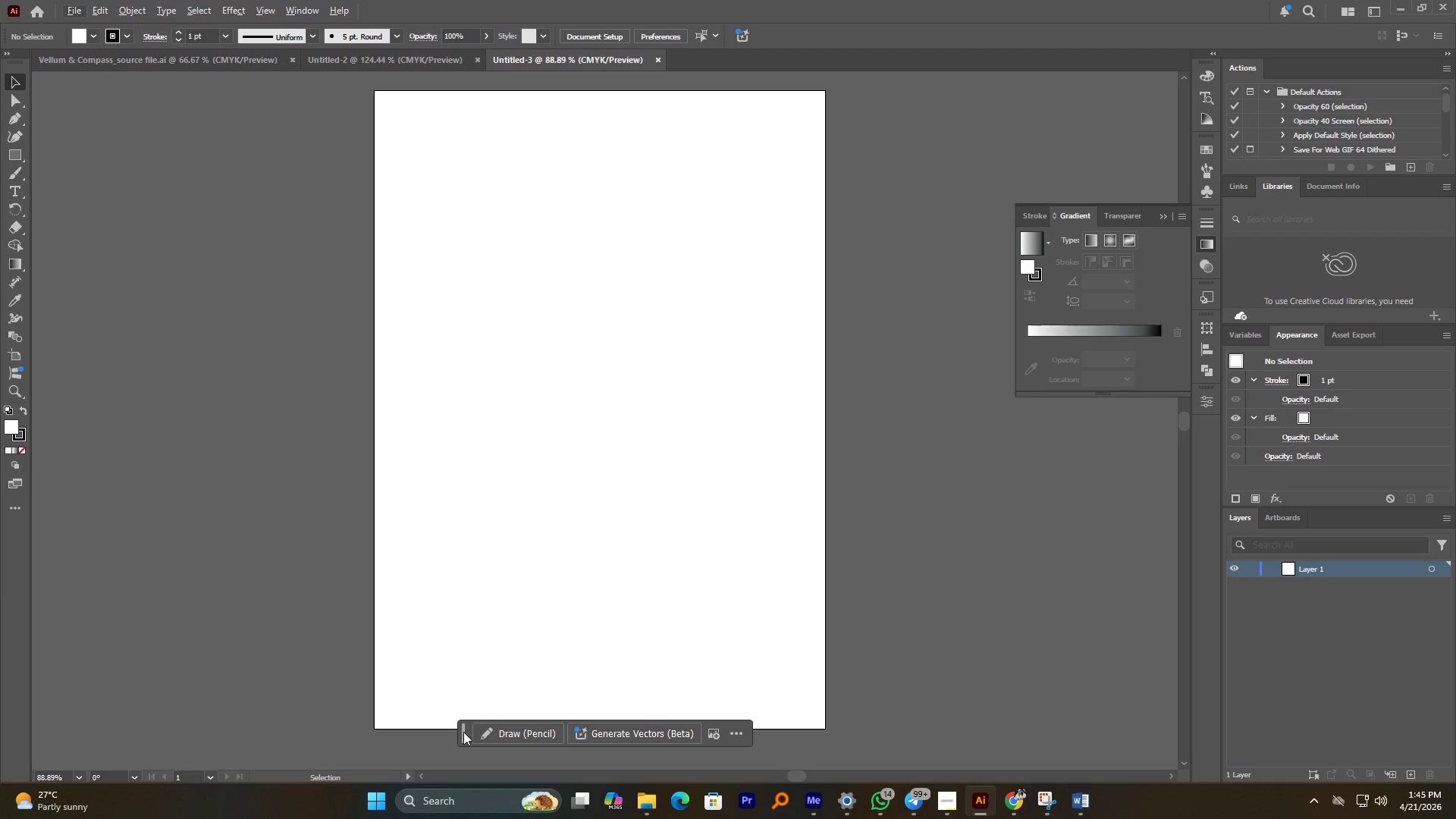 
left_click_drag(start_coordinate=[462, 732], to_coordinate=[982, 765])
 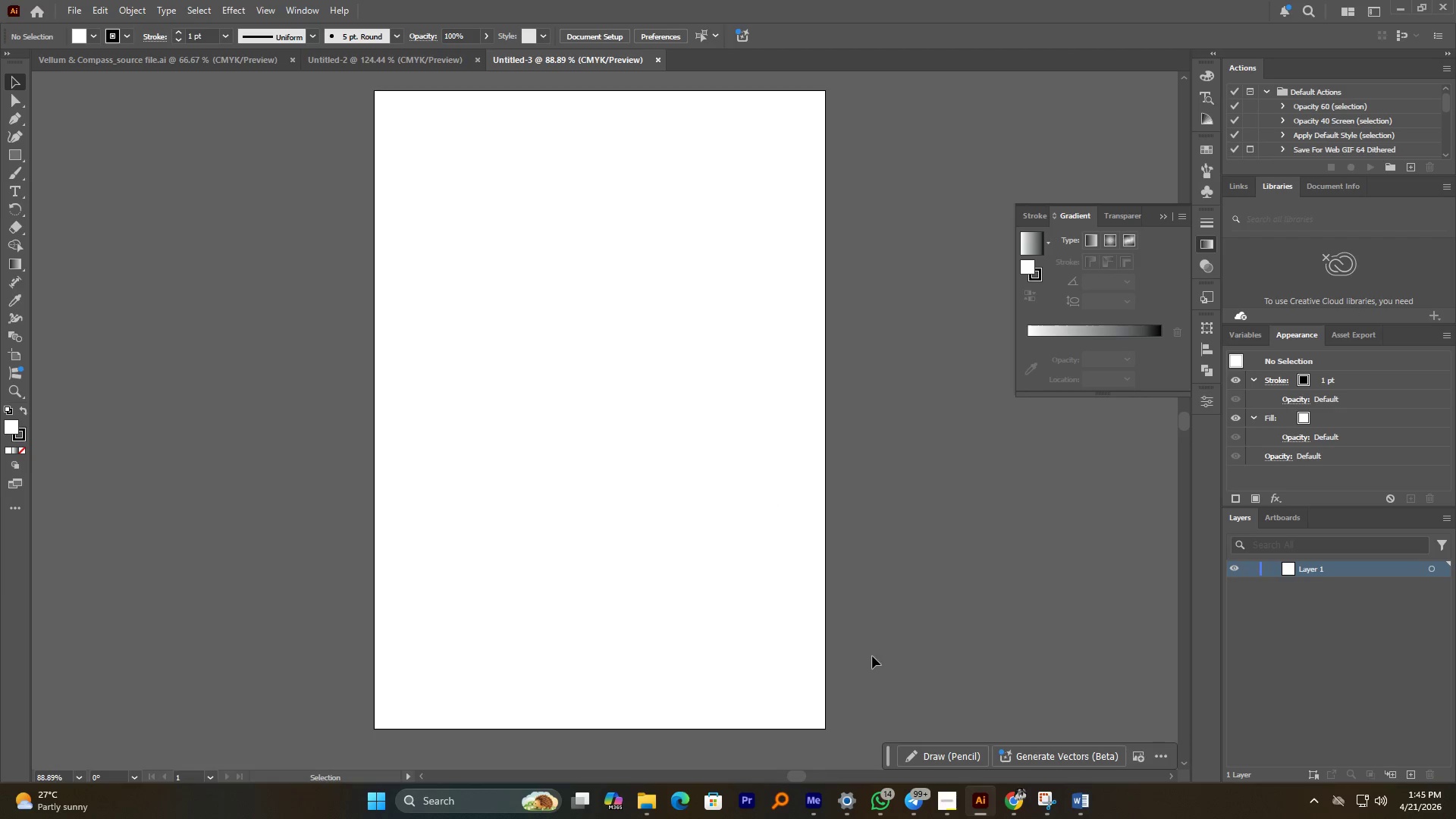 
hold_key(key=AltLeft, duration=1.28)
 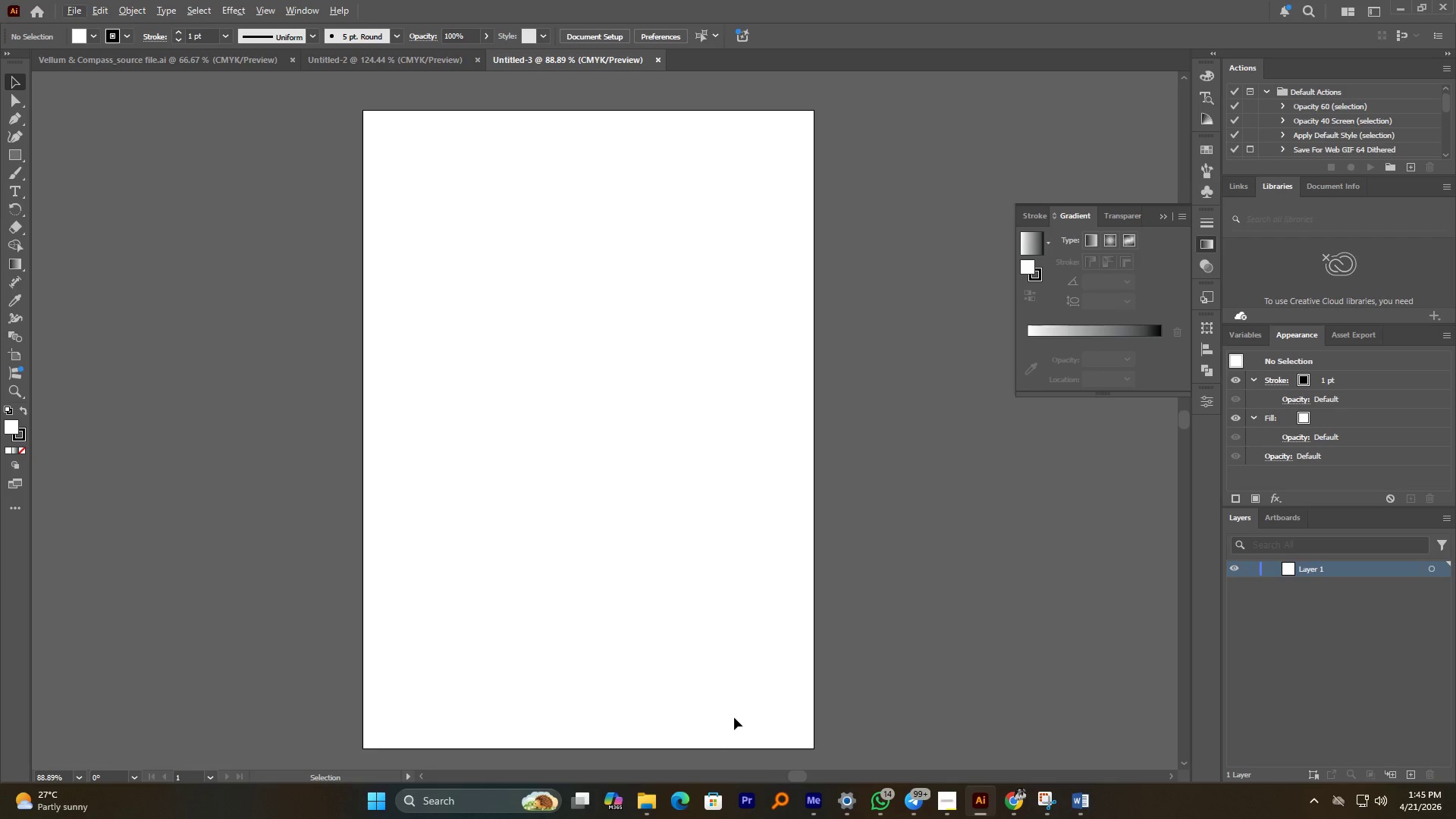 
left_click([17, 149])
 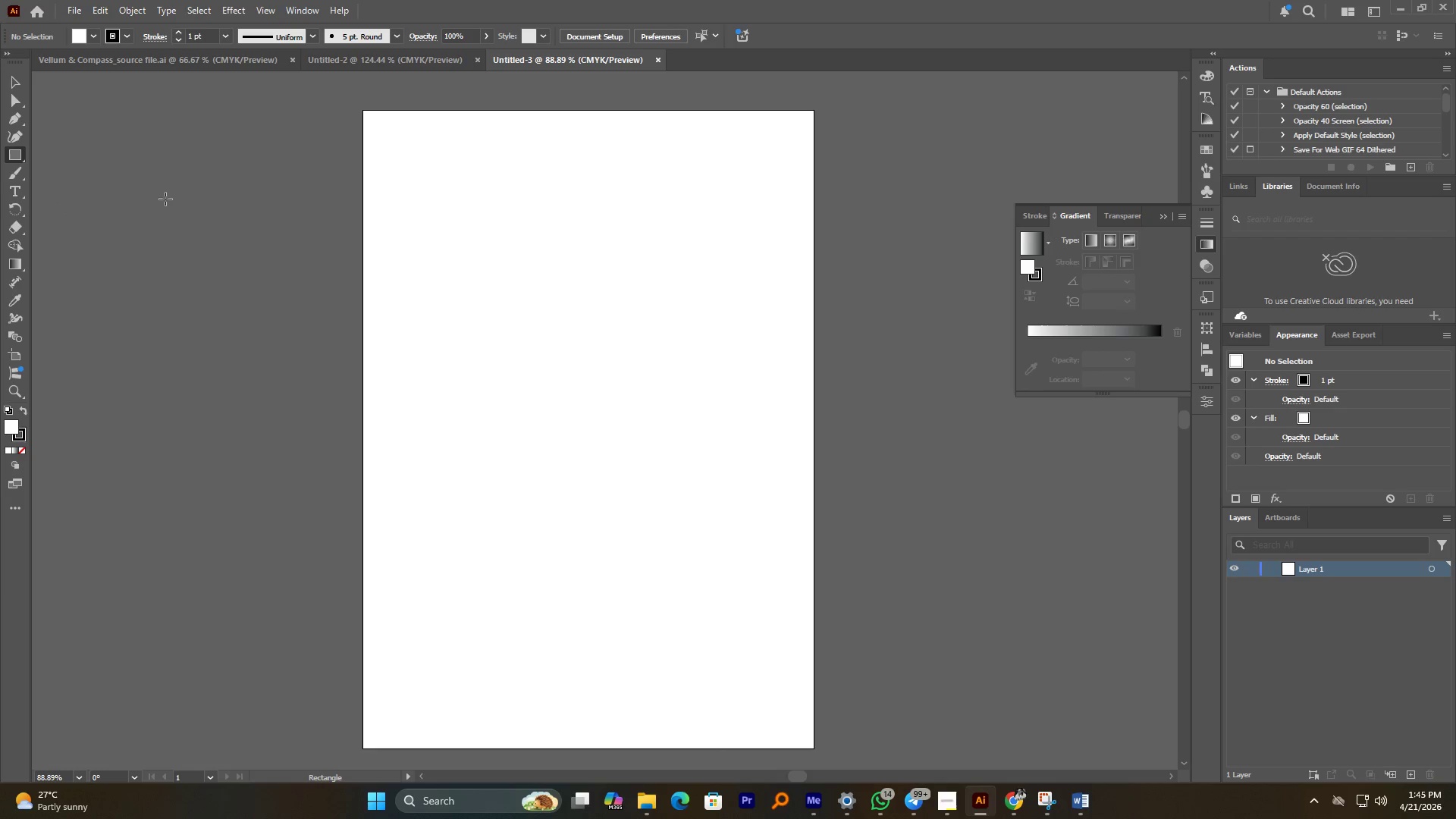 
hold_key(key=ShiftLeft, duration=0.62)
left_click_drag(start_coordinate=[227, 216], to_coordinate=[324, 315])
 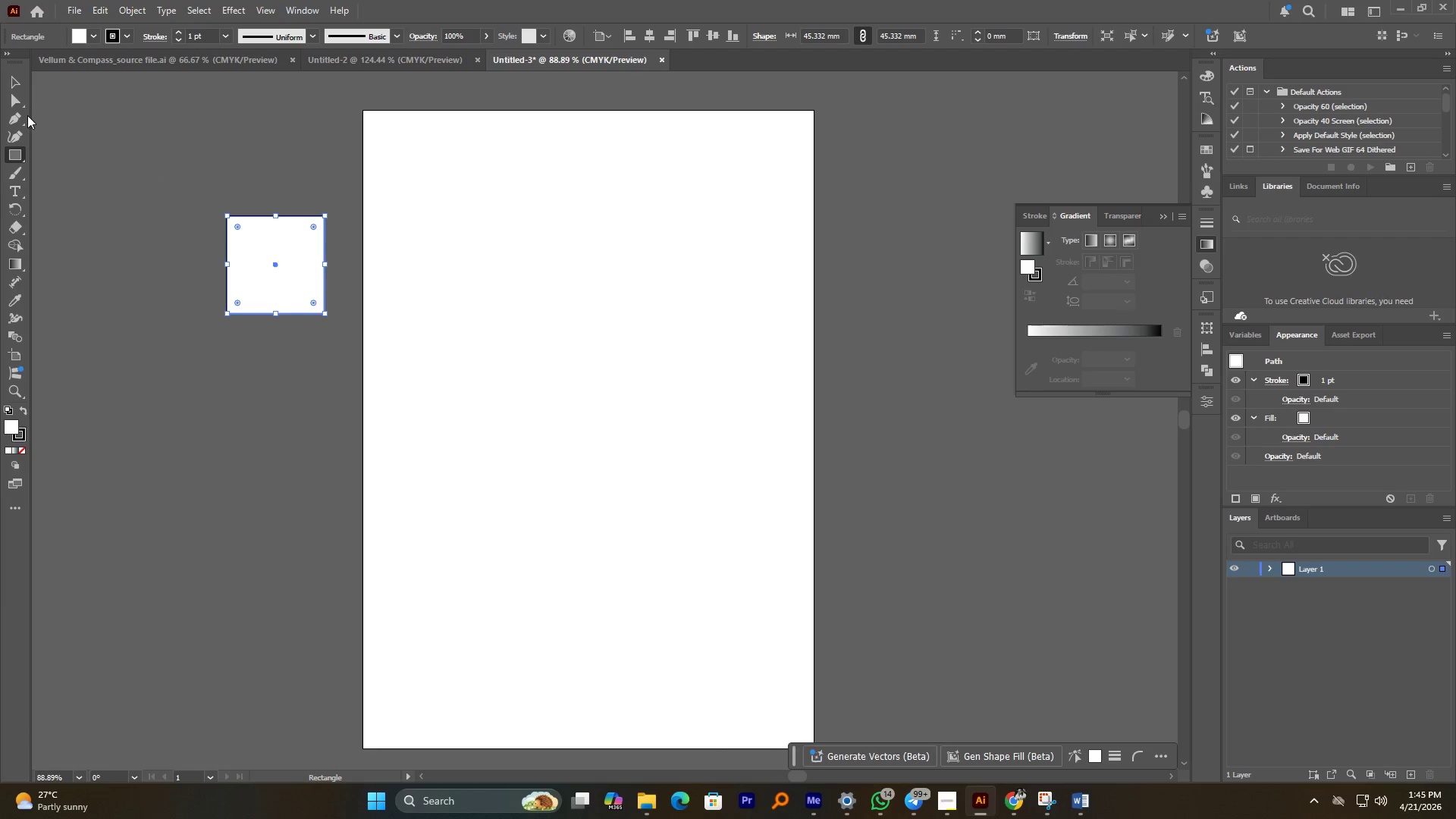 
hold_key(key=ShiftLeft, duration=1.09)
 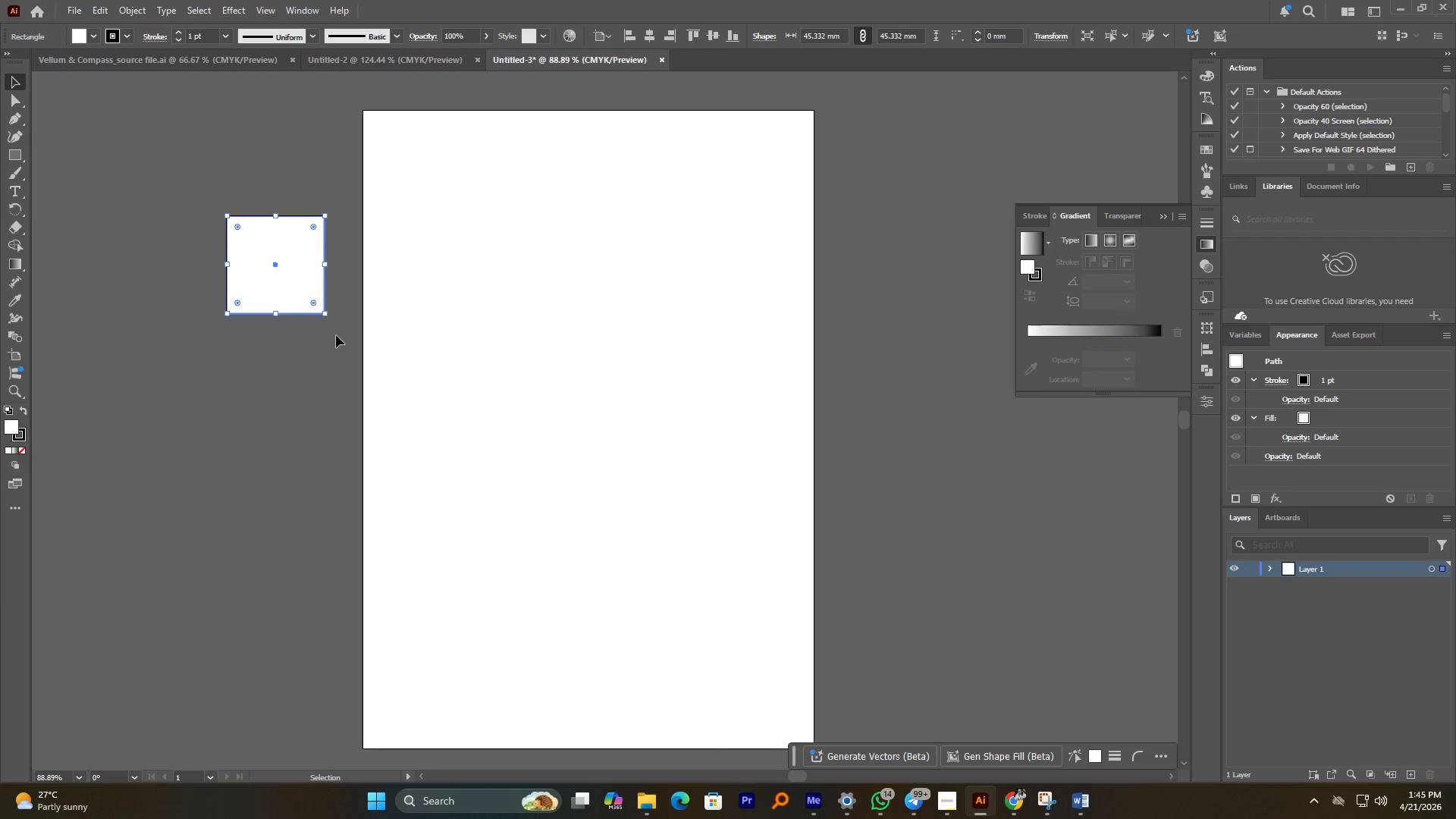 
left_click_drag(start_coordinate=[309, 300], to_coordinate=[301, 229])
 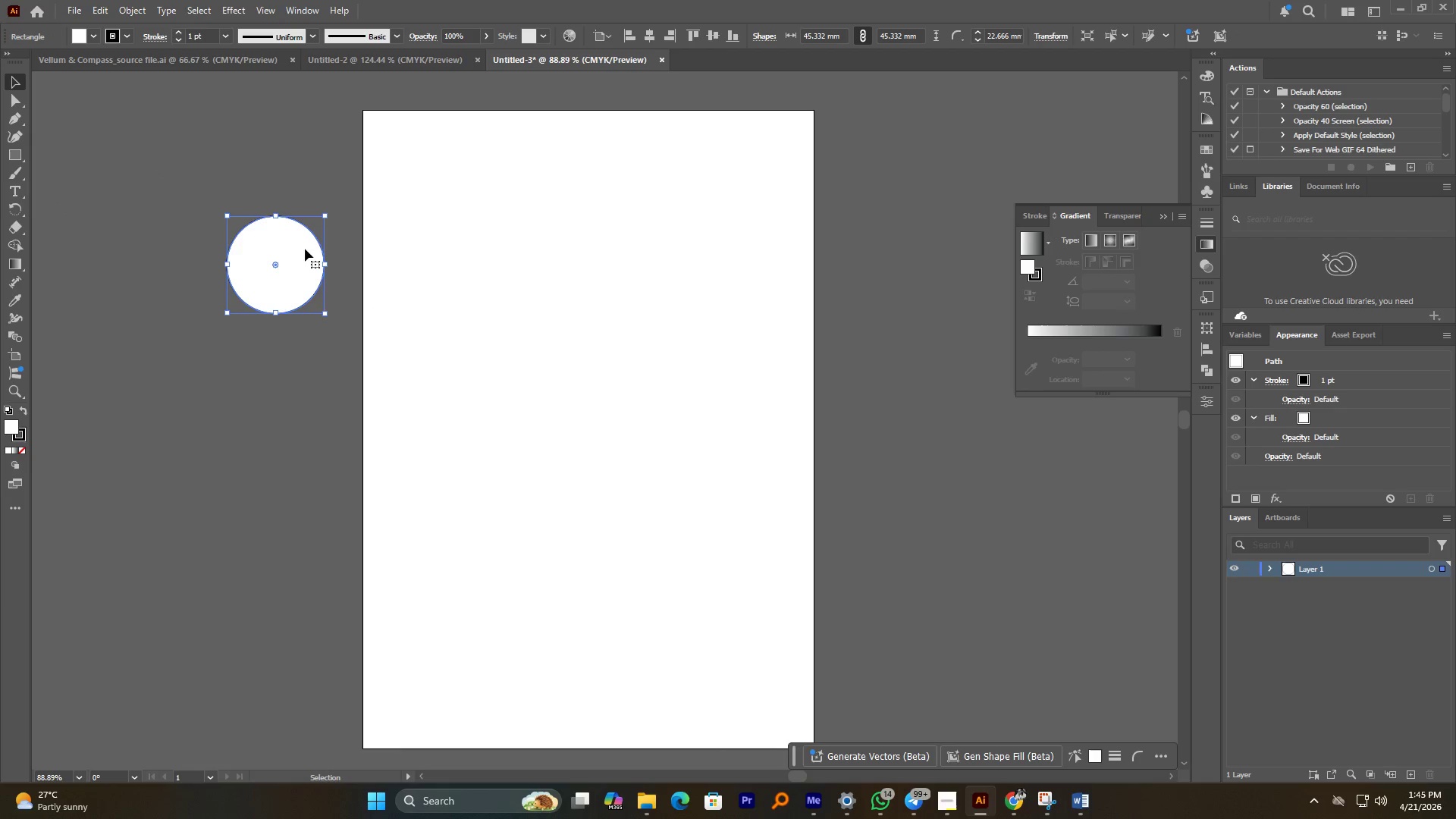 
key(Control+Z)
 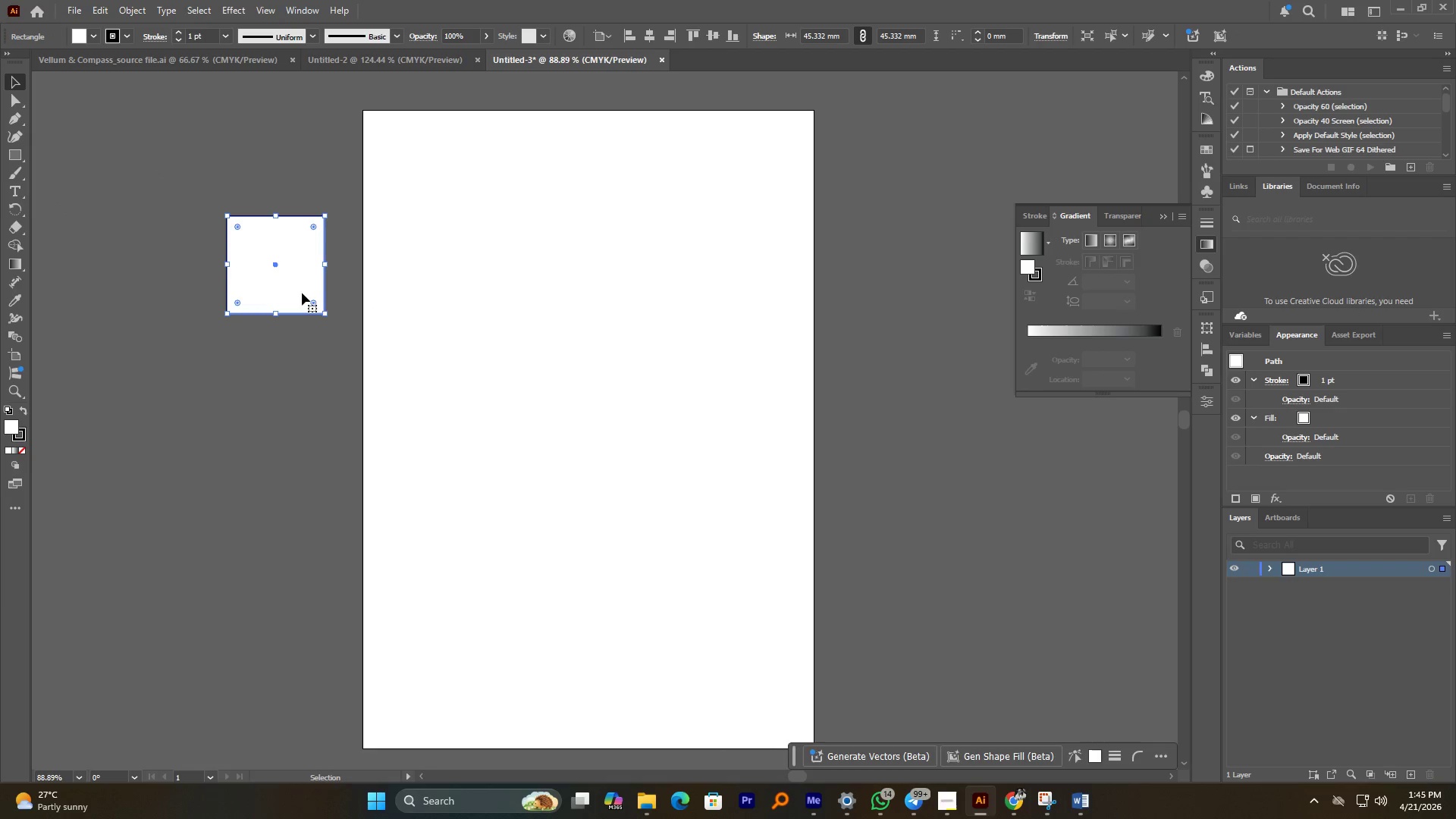 
left_click_drag(start_coordinate=[302, 290], to_coordinate=[294, 184])
 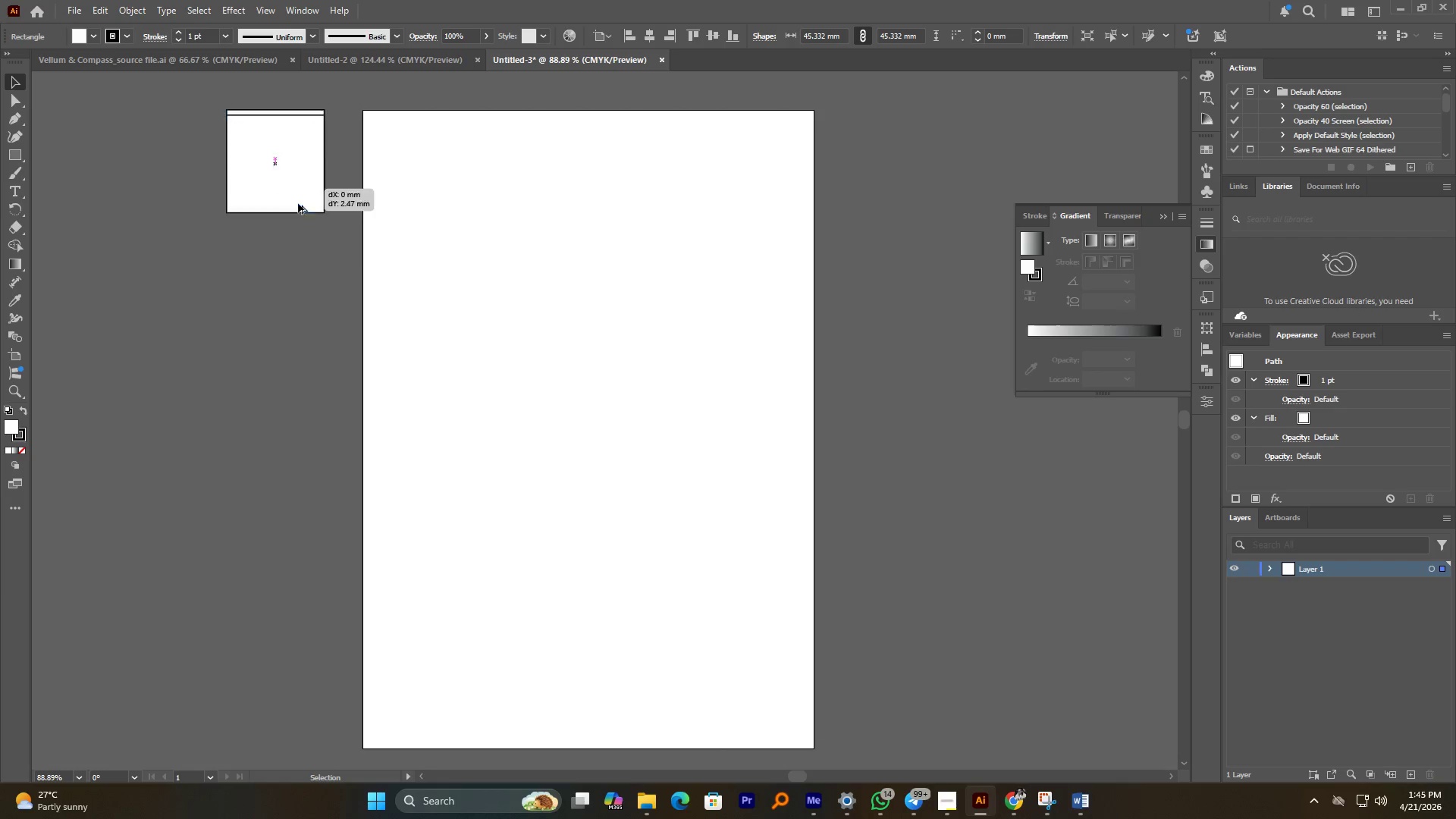 
hold_key(key=ShiftLeft, duration=1.38)
 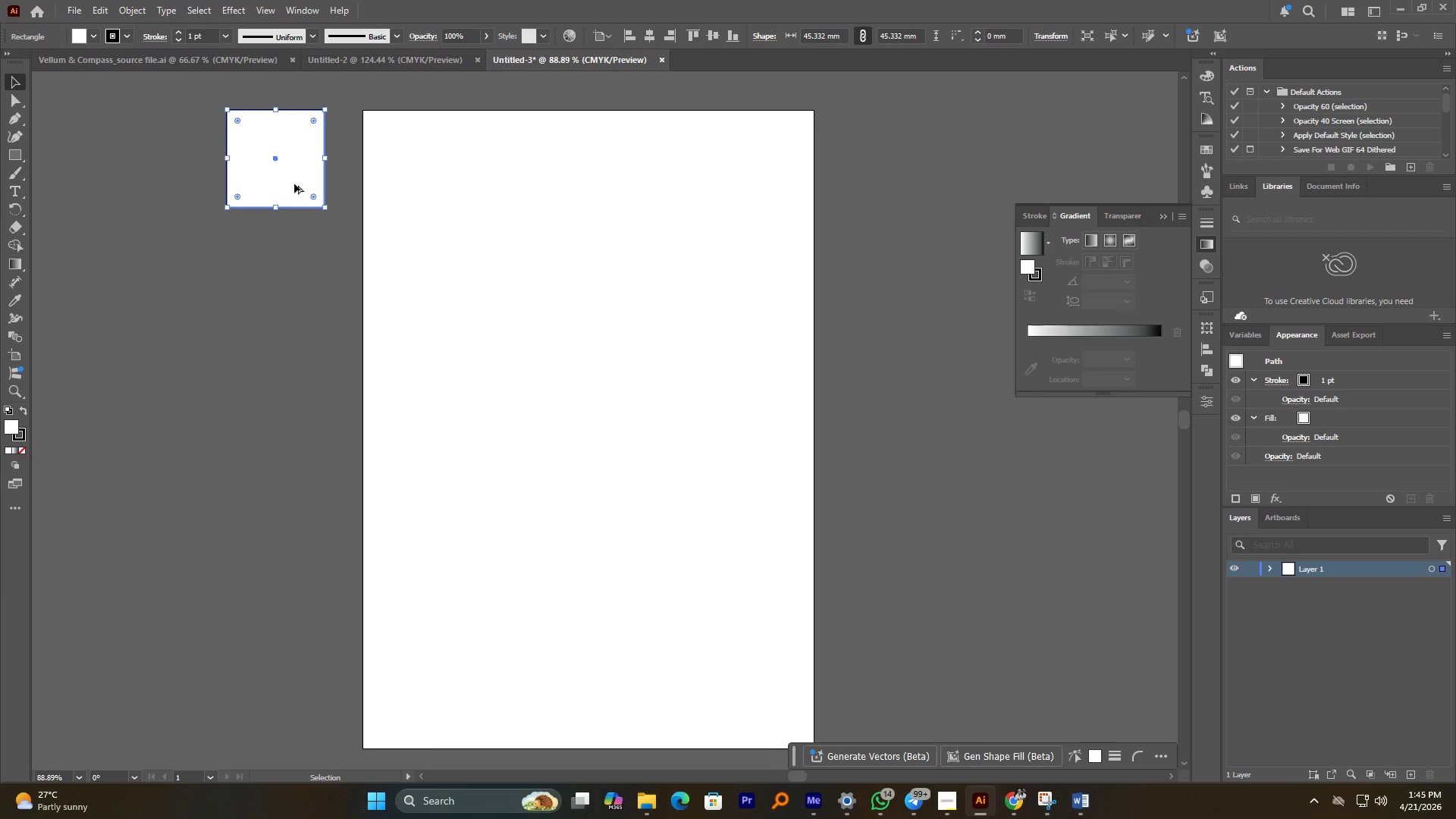 
hold_key(key=AltLeft, duration=1.39)
left_click_drag(start_coordinate=[294, 184], to_coordinate=[298, 309])
 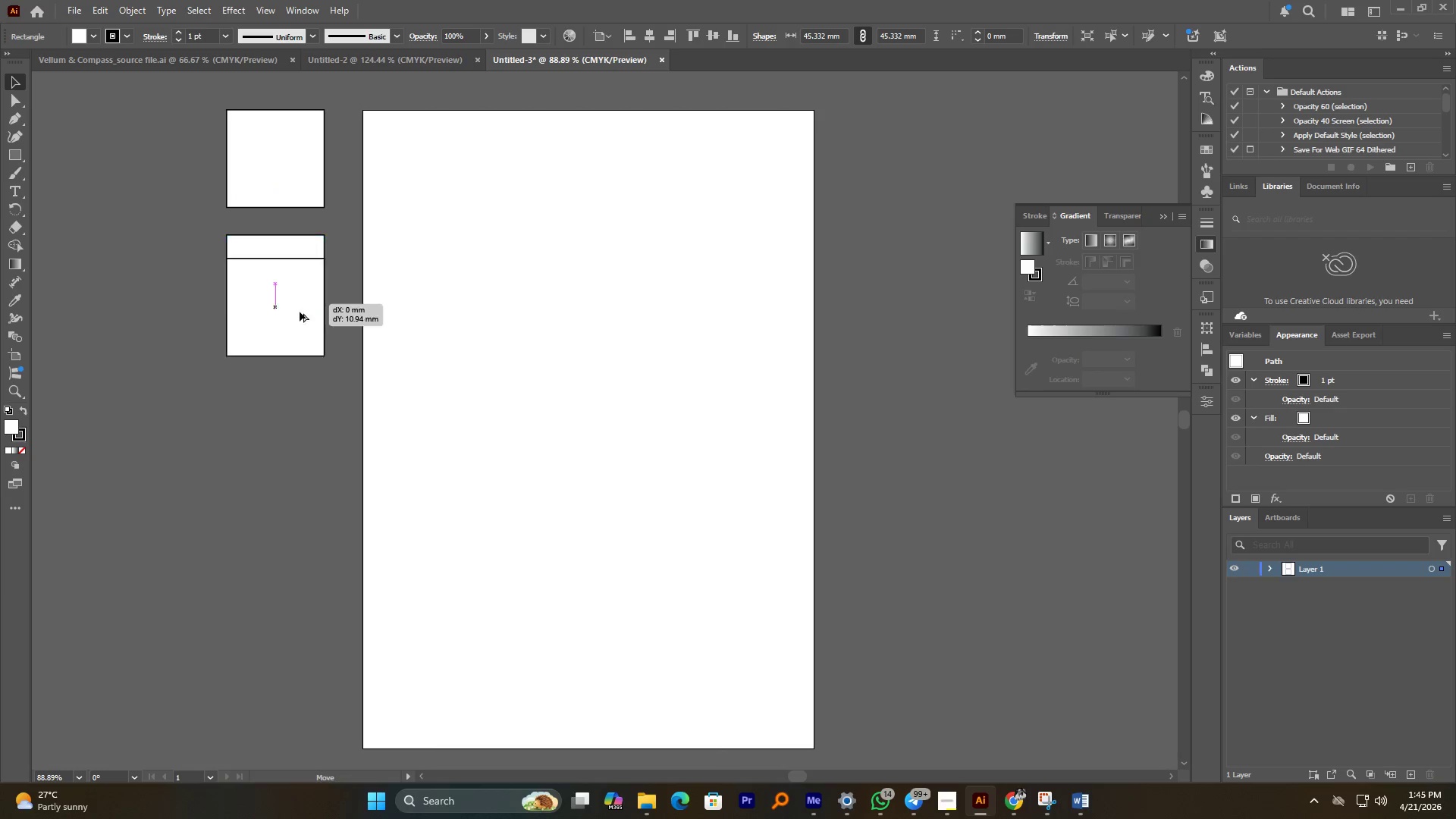 
hold_key(key=ShiftLeft, duration=0.83)
 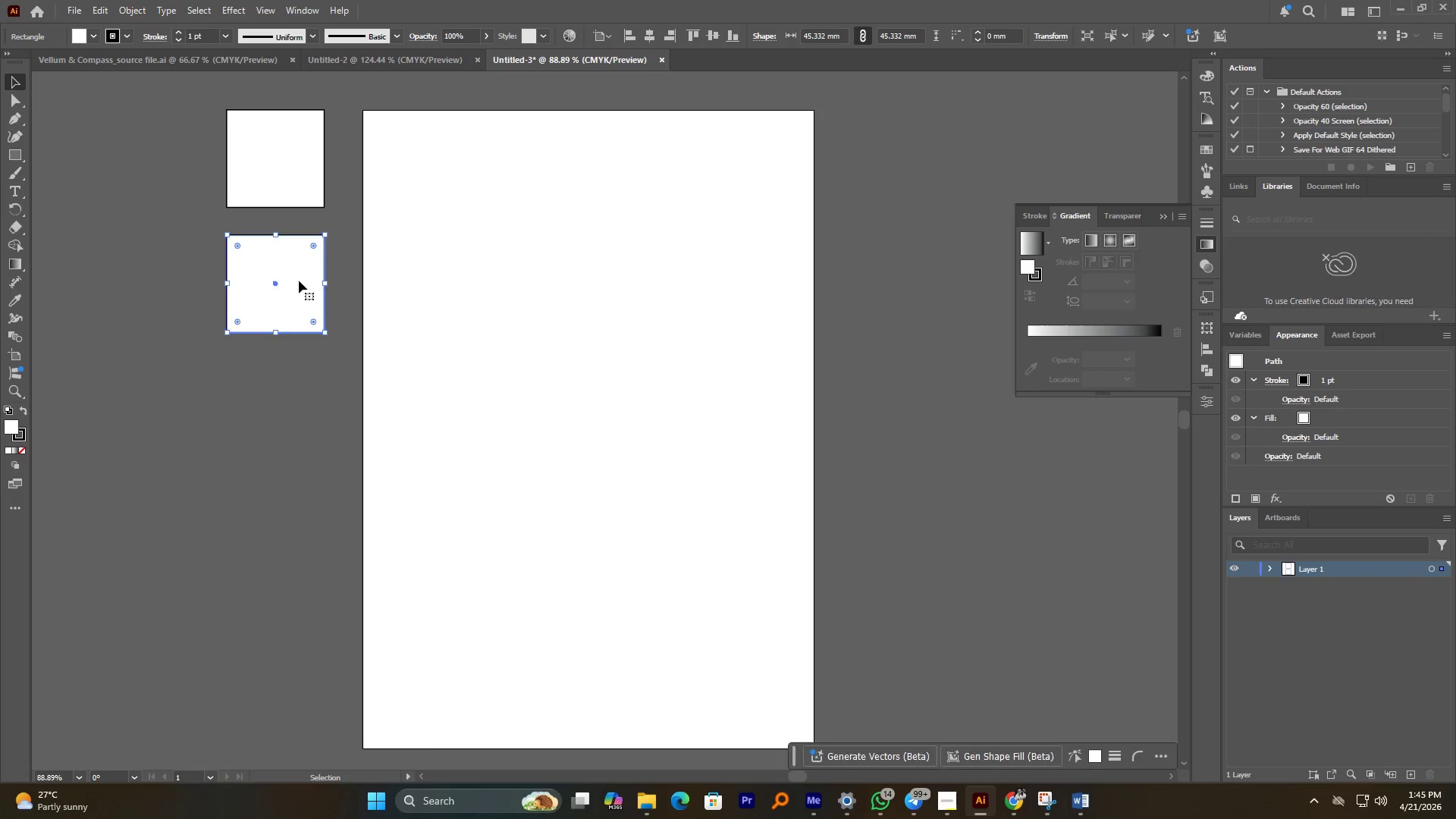 
left_click_drag(start_coordinate=[299, 281], to_coordinate=[293, 416])
 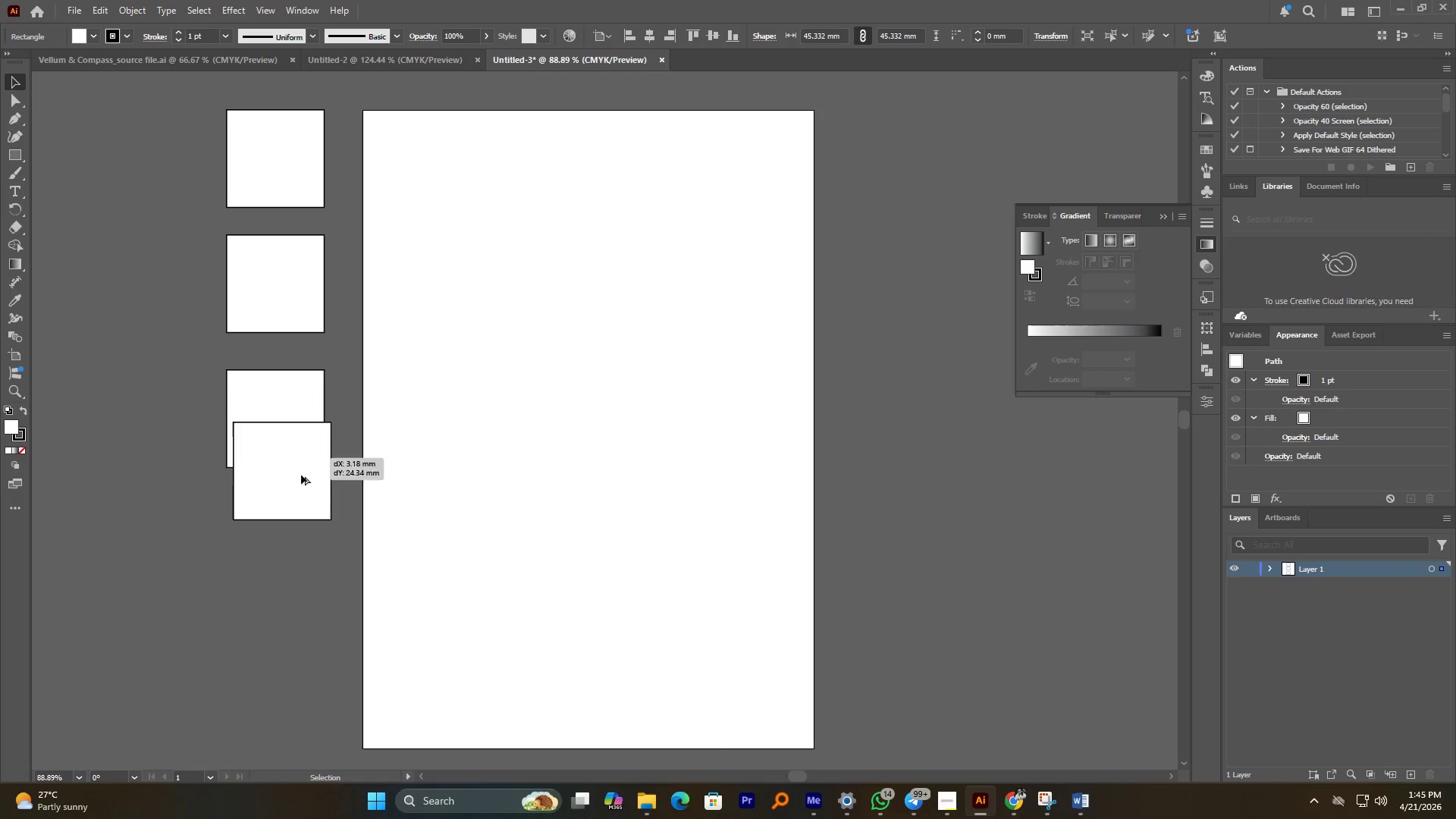 
hold_key(key=AltLeft, duration=1.25)
 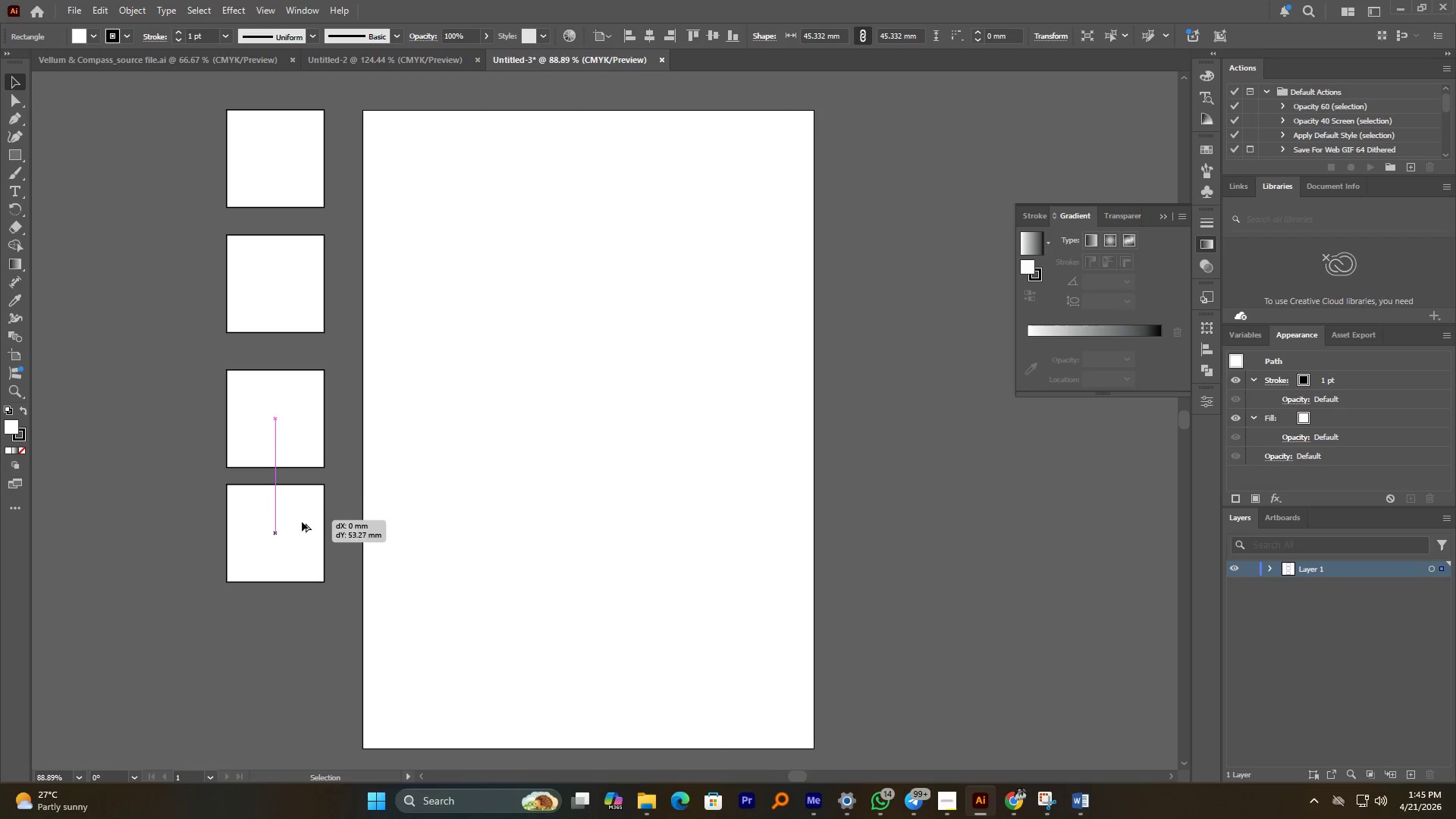 
hold_key(key=ShiftLeft, duration=0.95)
 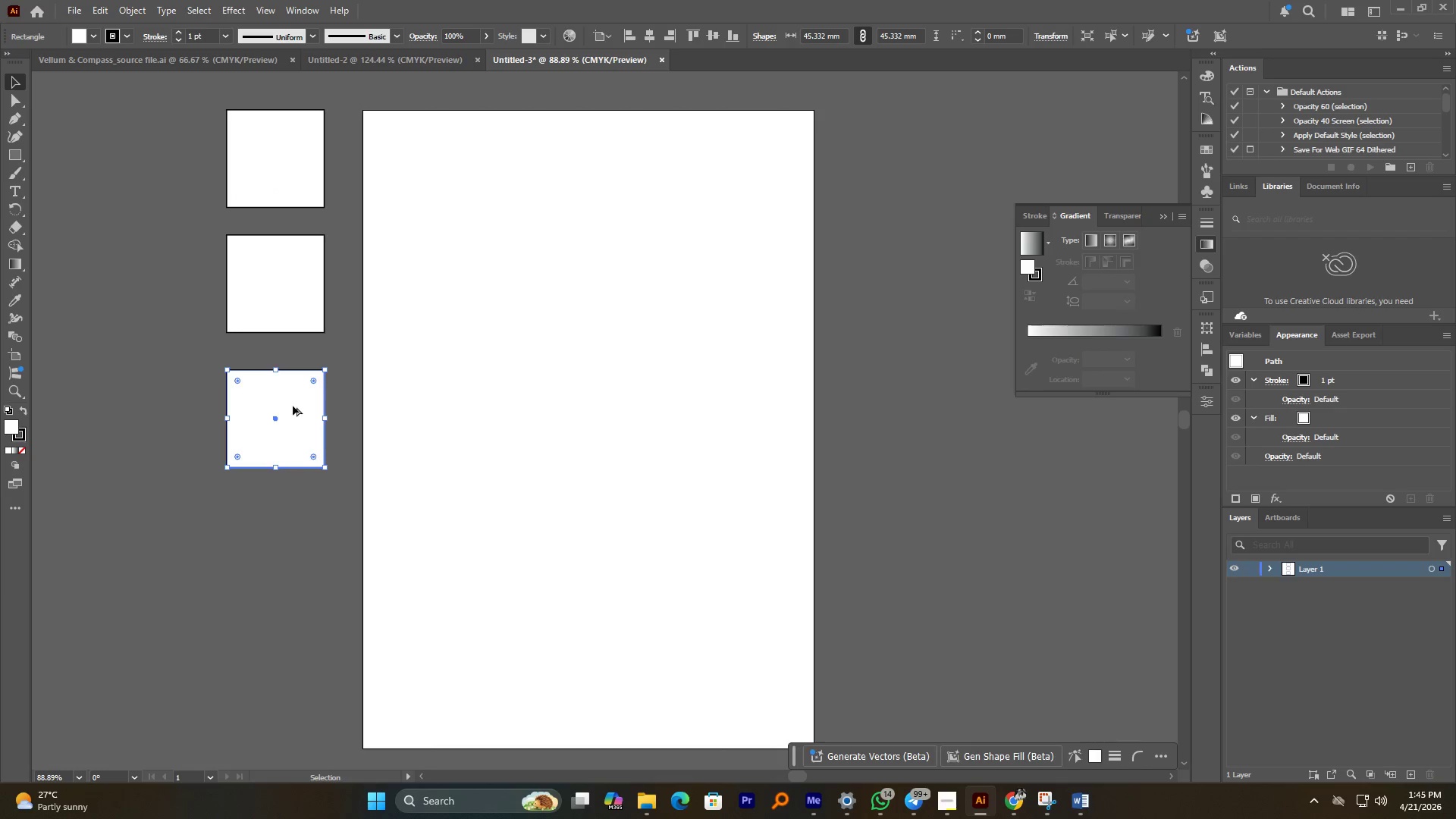 
hold_key(key=AltLeft, duration=1.16)
left_click_drag(start_coordinate=[293, 406], to_coordinate=[303, 538])
 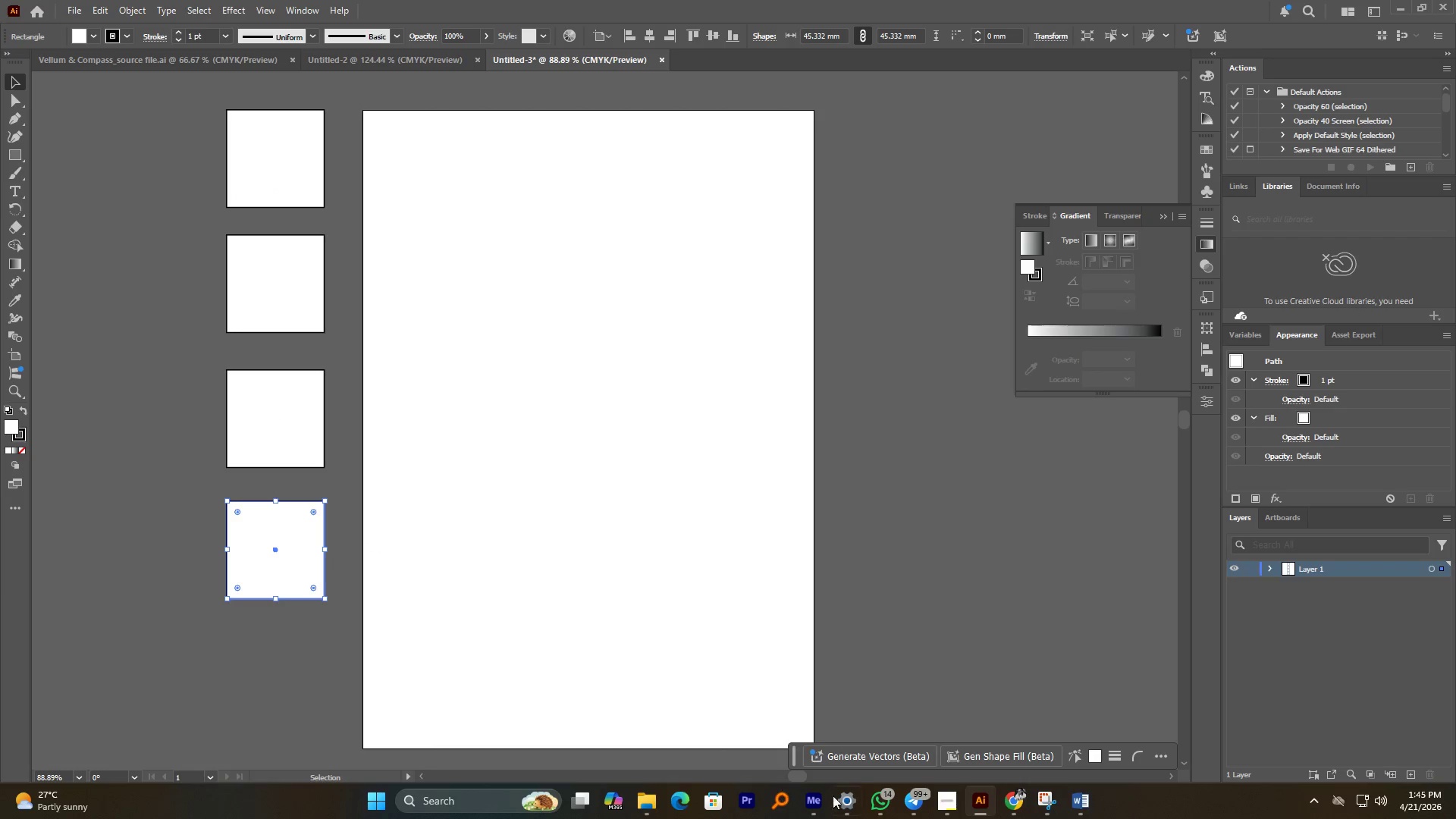 
hold_key(key=ShiftLeft, duration=0.88)
 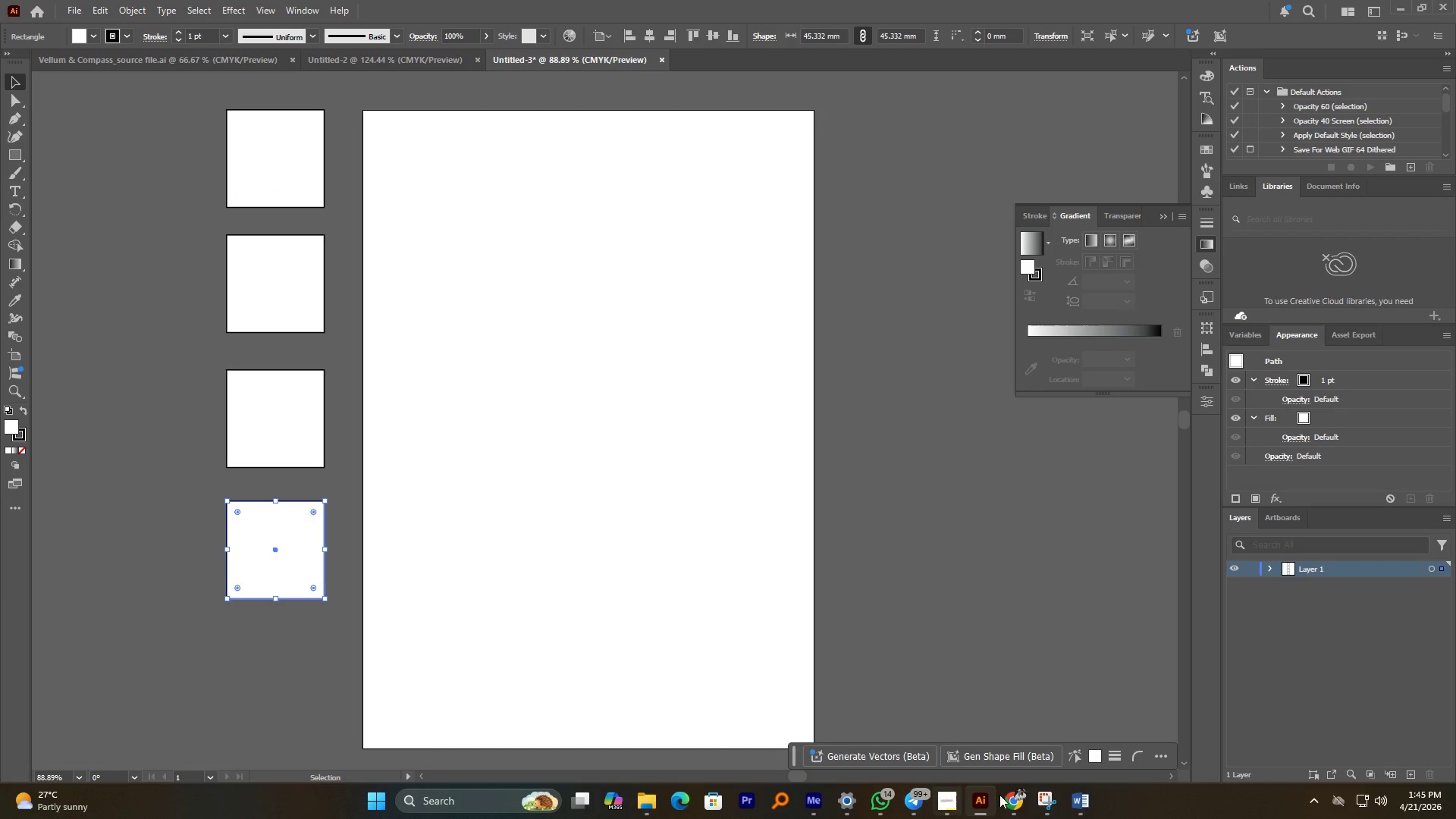 
mouse_move([1045, 792])
 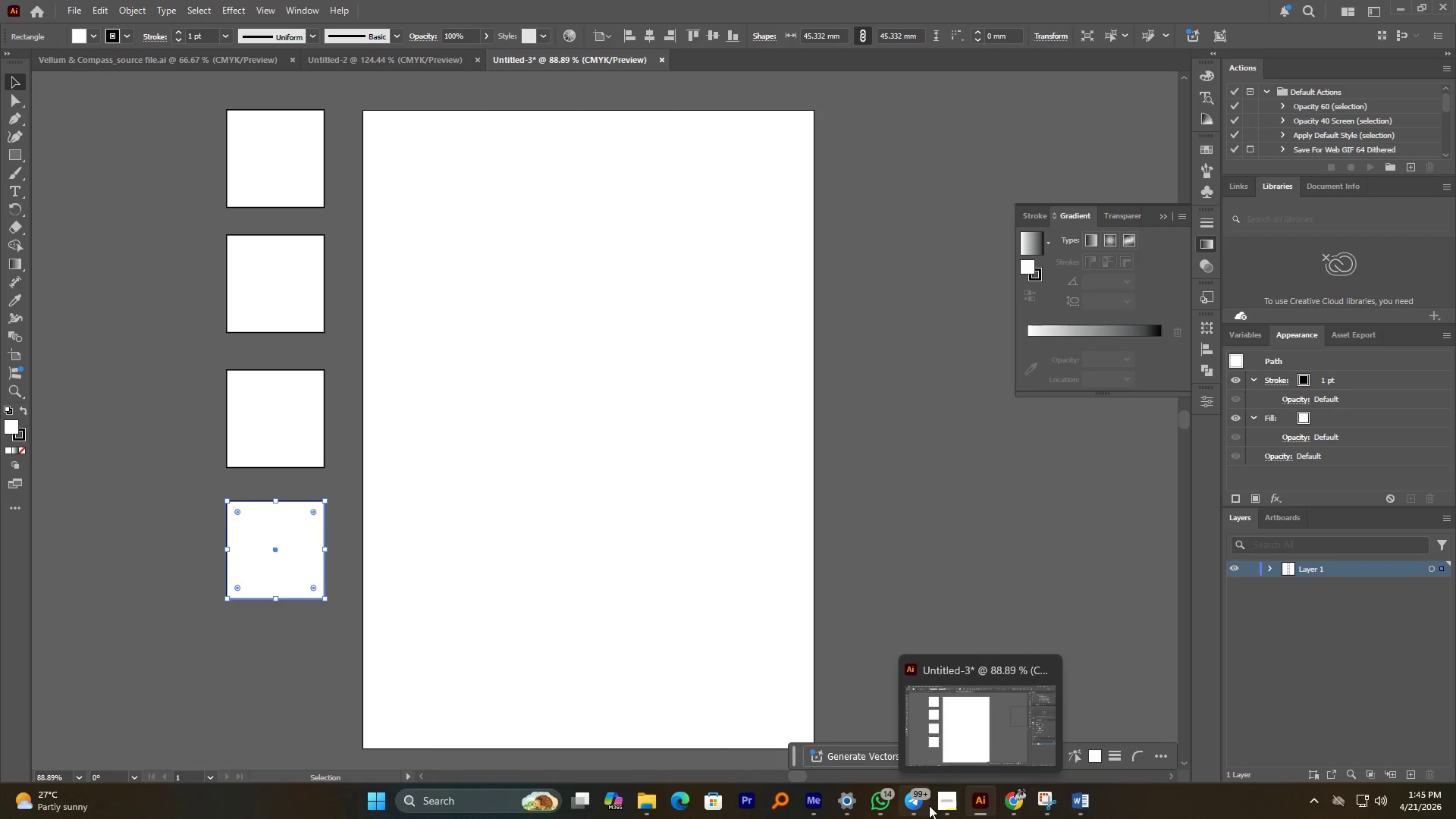 
left_click([943, 801])